 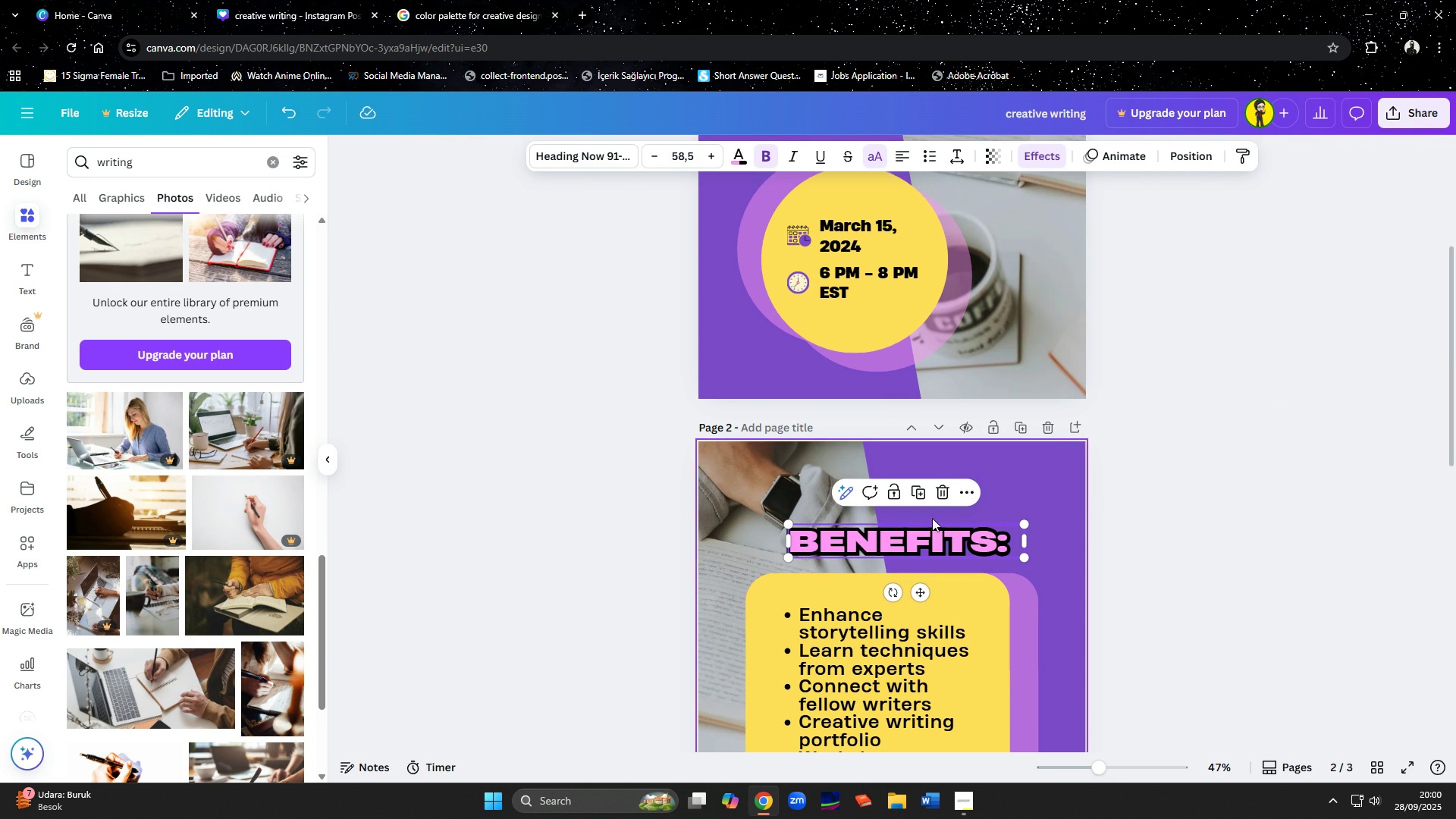 
left_click([895, 164])
 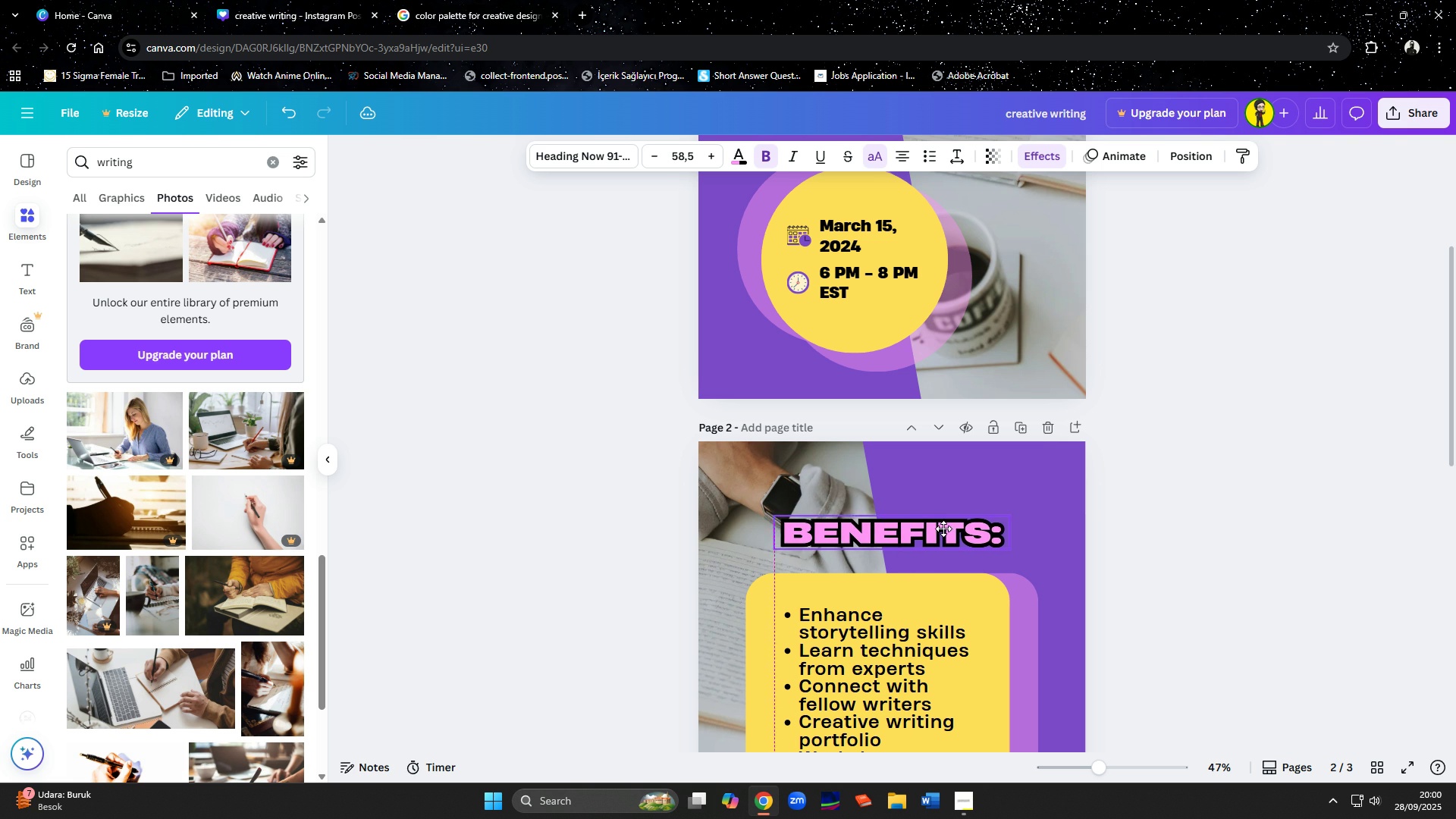 
wait(11.54)
 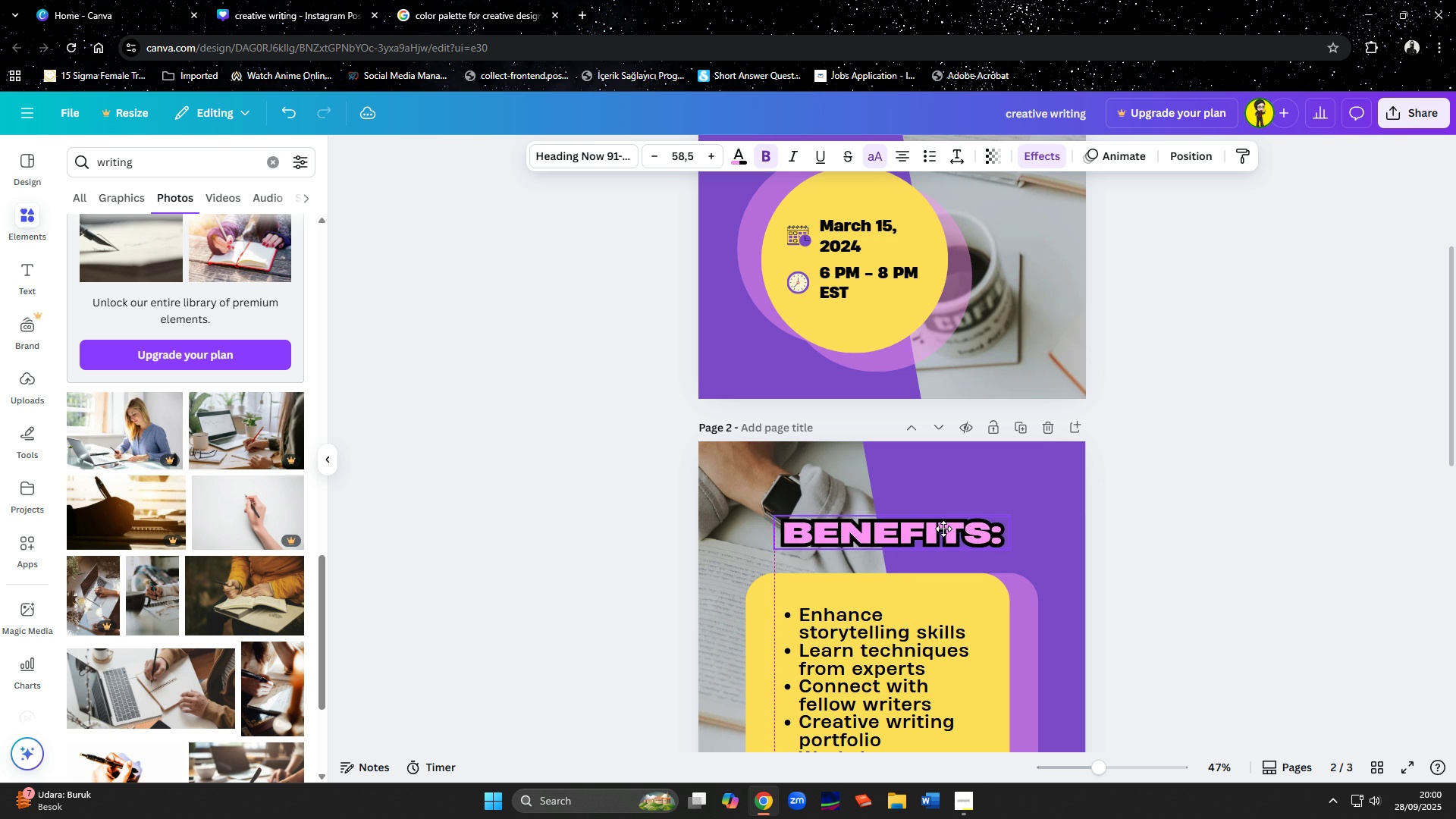 
scroll: coordinate [1178, 516], scroll_direction: down, amount: 9.0
 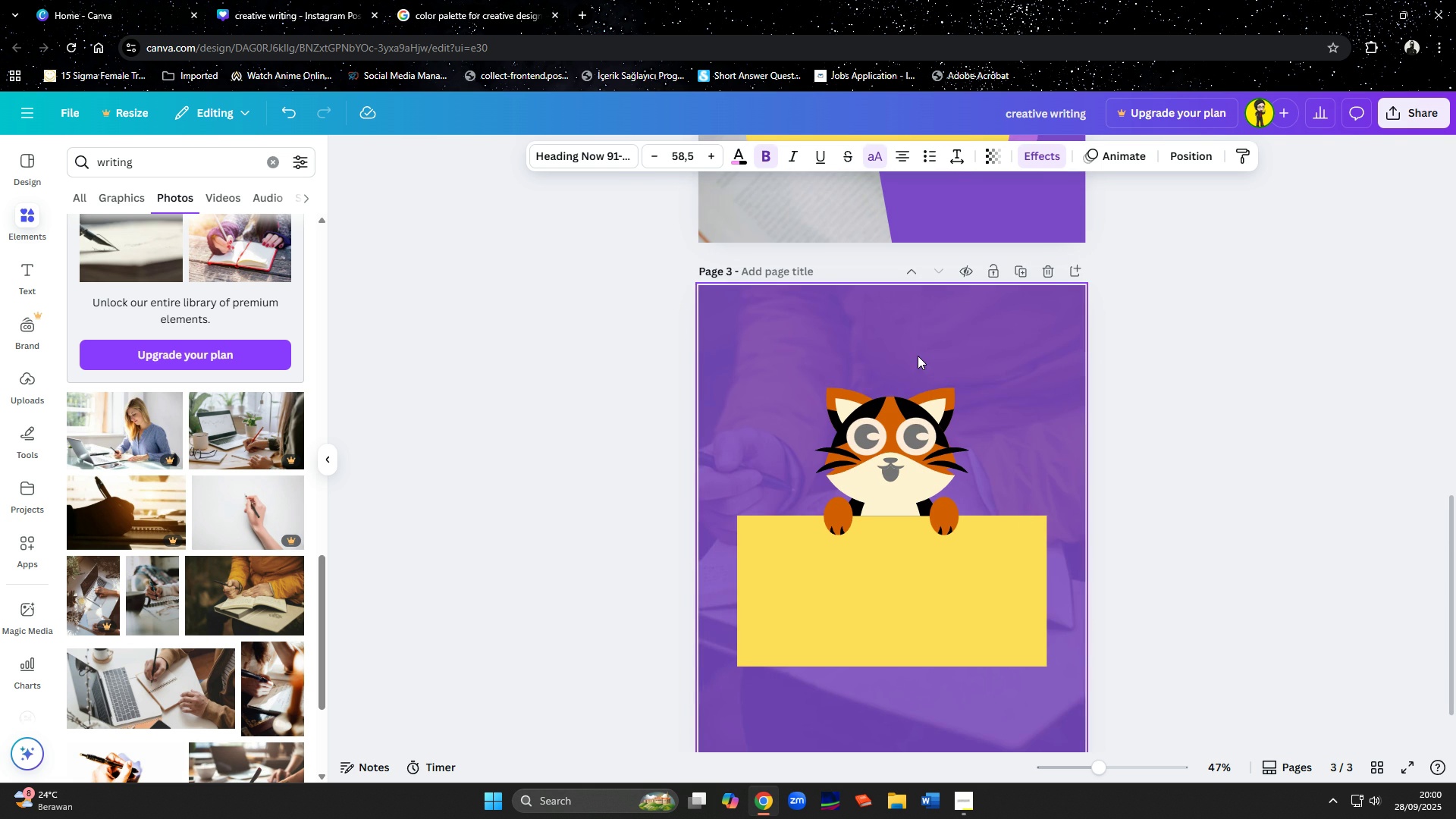 
left_click([918, 356])